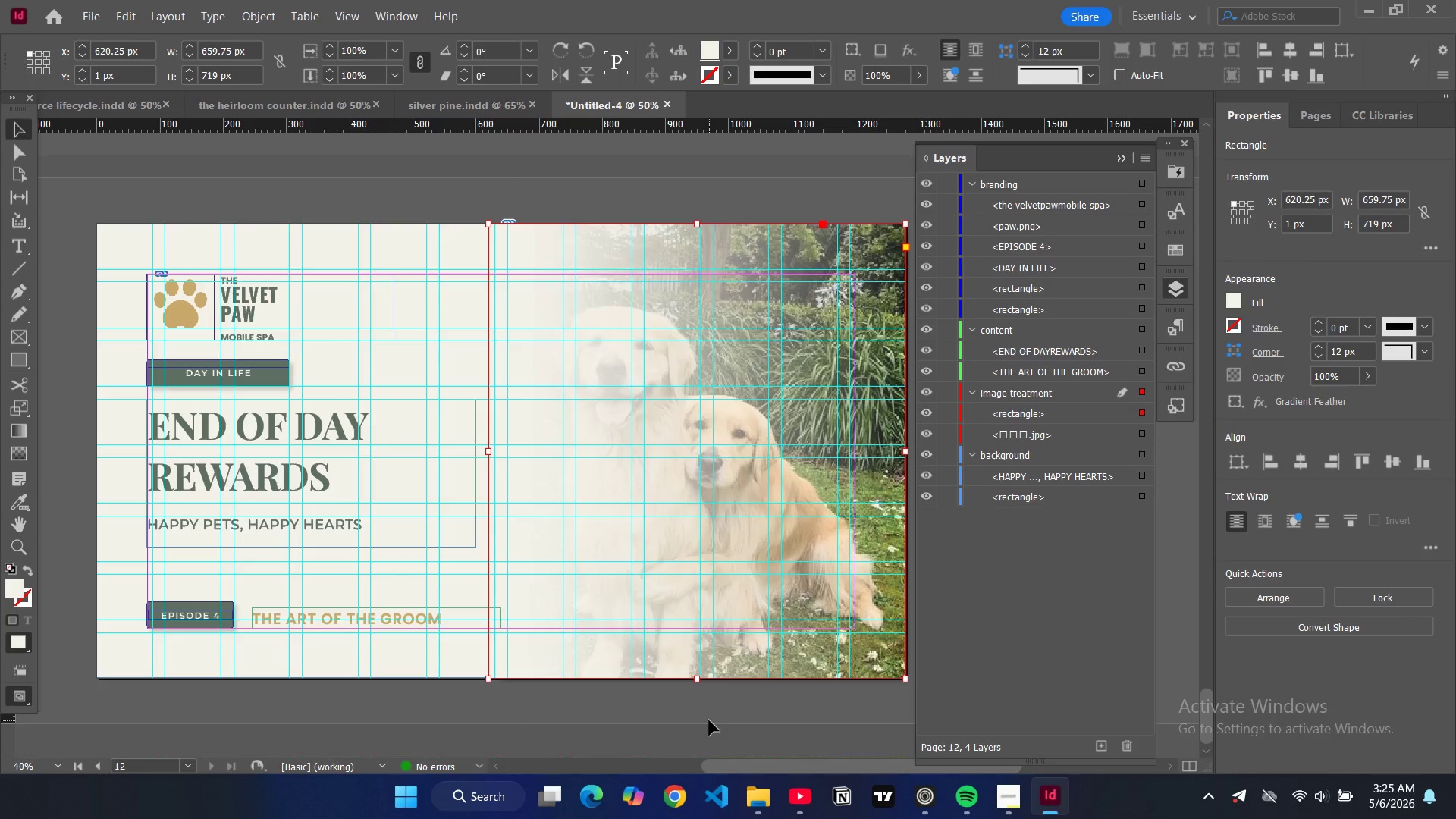 
key(Control+Z)
 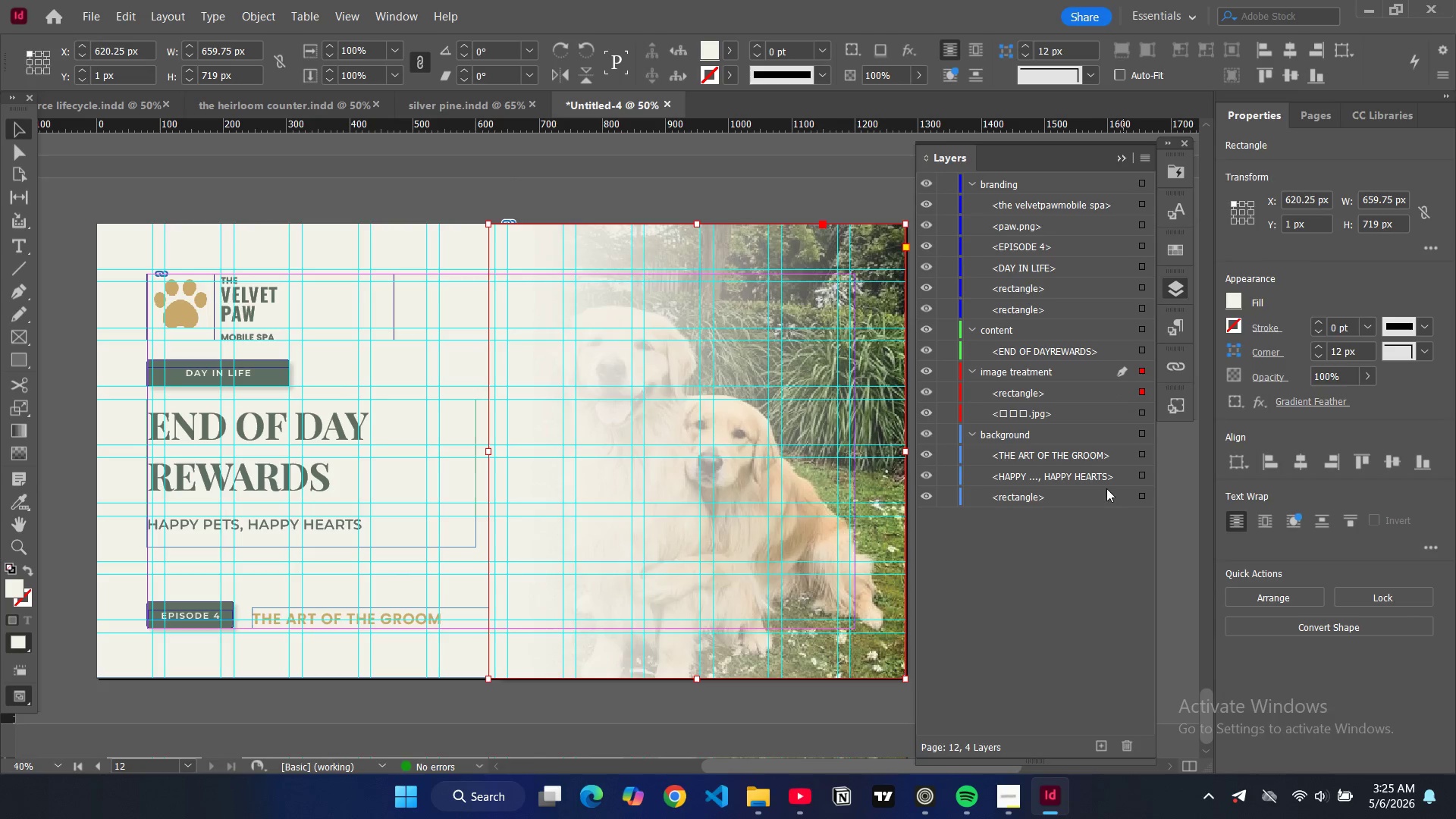 
left_click_drag(start_coordinate=[1086, 457], to_coordinate=[1045, 355])
 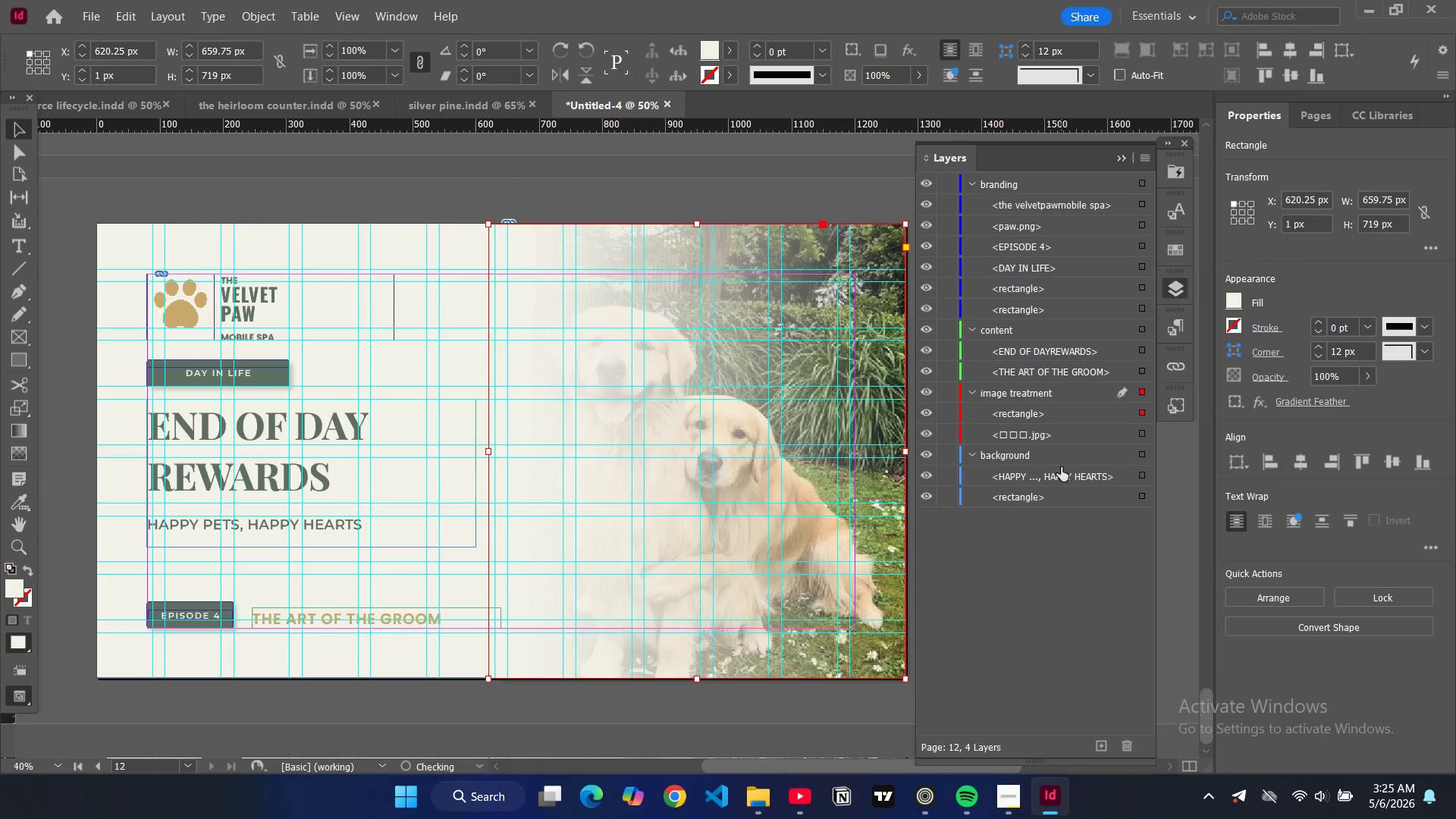 
left_click_drag(start_coordinate=[1061, 469], to_coordinate=[1034, 380])
 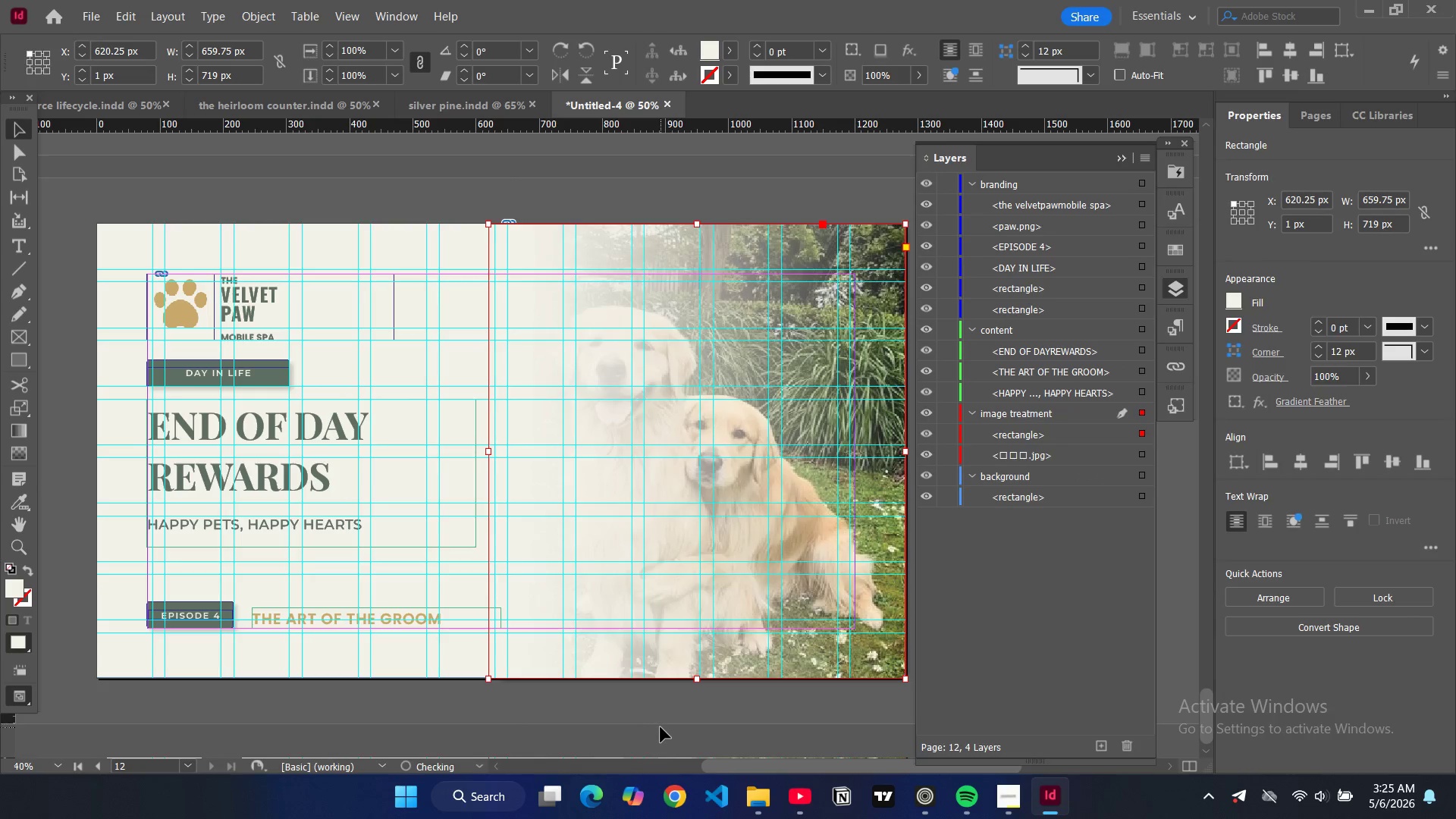 
left_click([661, 727])
 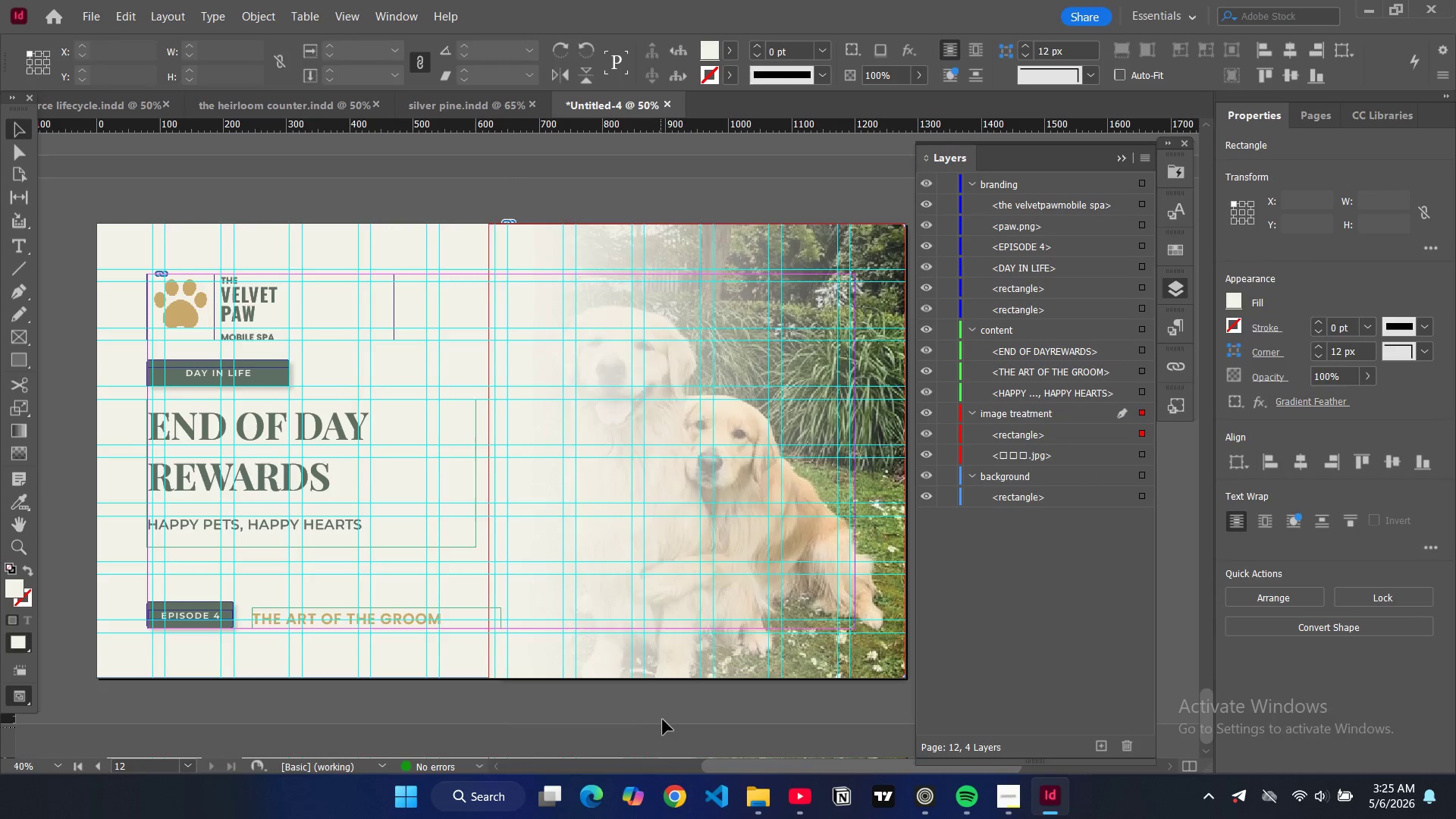 
key(W)
 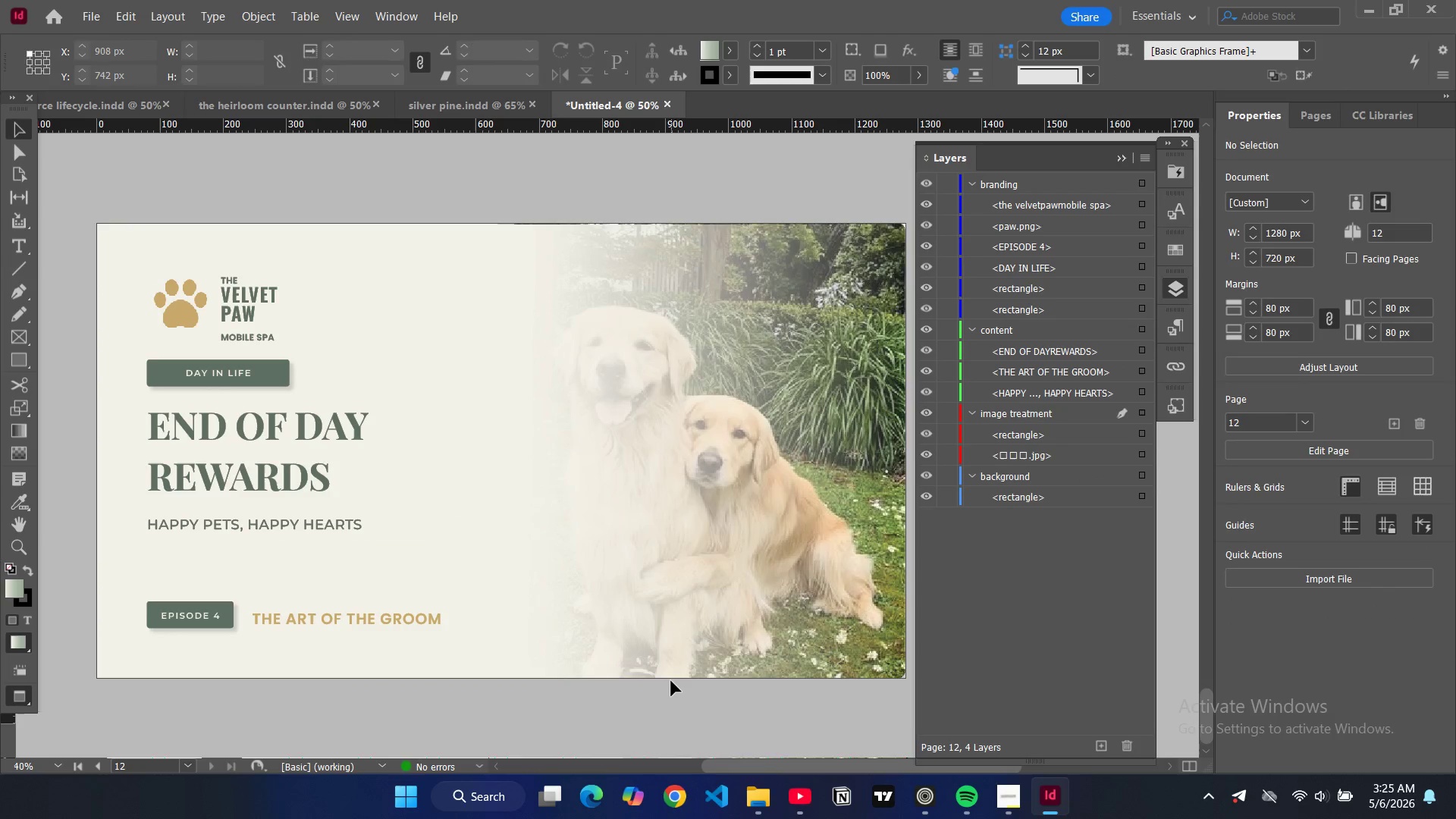 
scroll: coordinate [671, 678], scroll_direction: up, amount: 23.0
 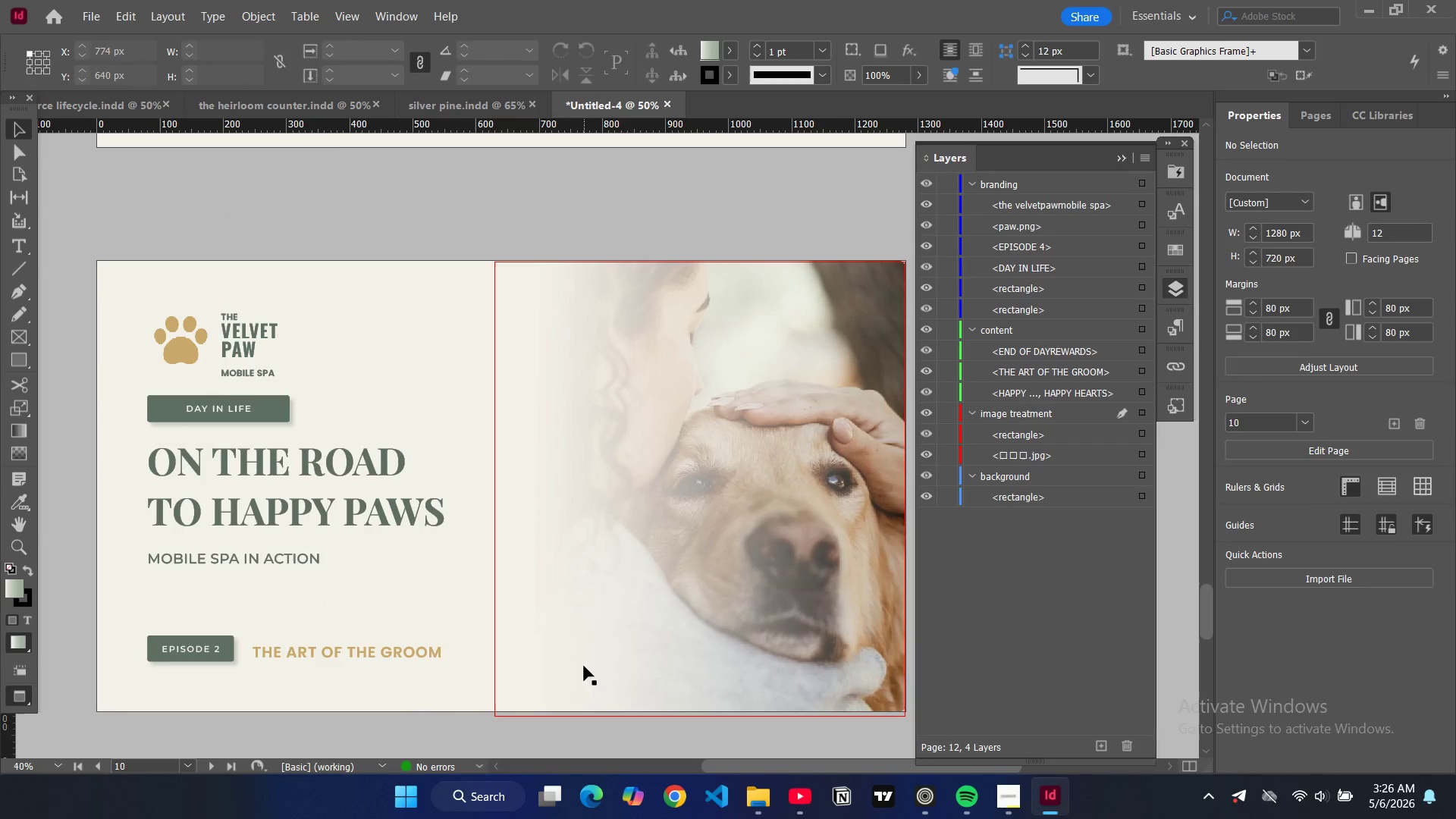 
left_click([584, 666])
 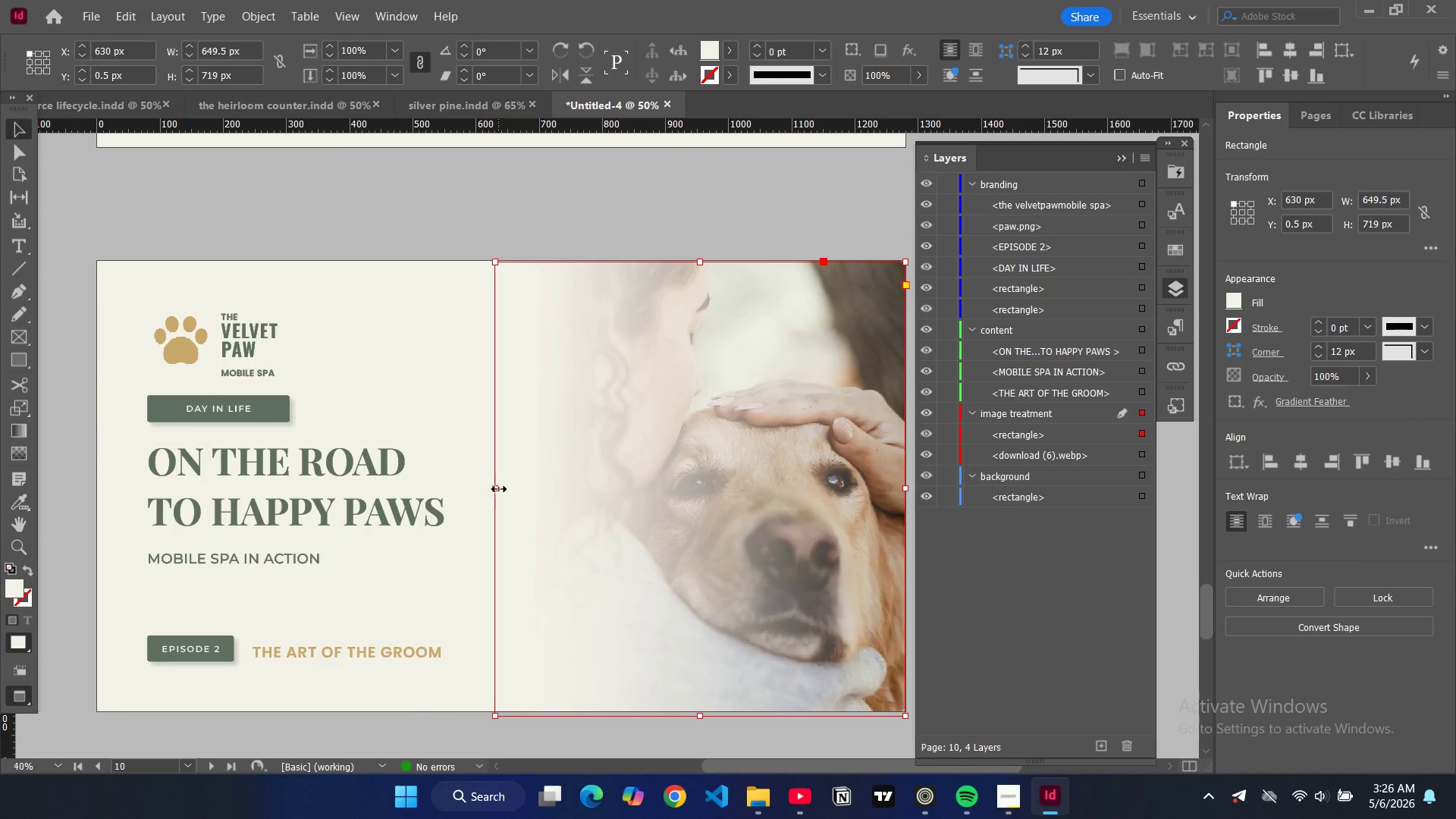 
left_click_drag(start_coordinate=[499, 489], to_coordinate=[491, 489])
 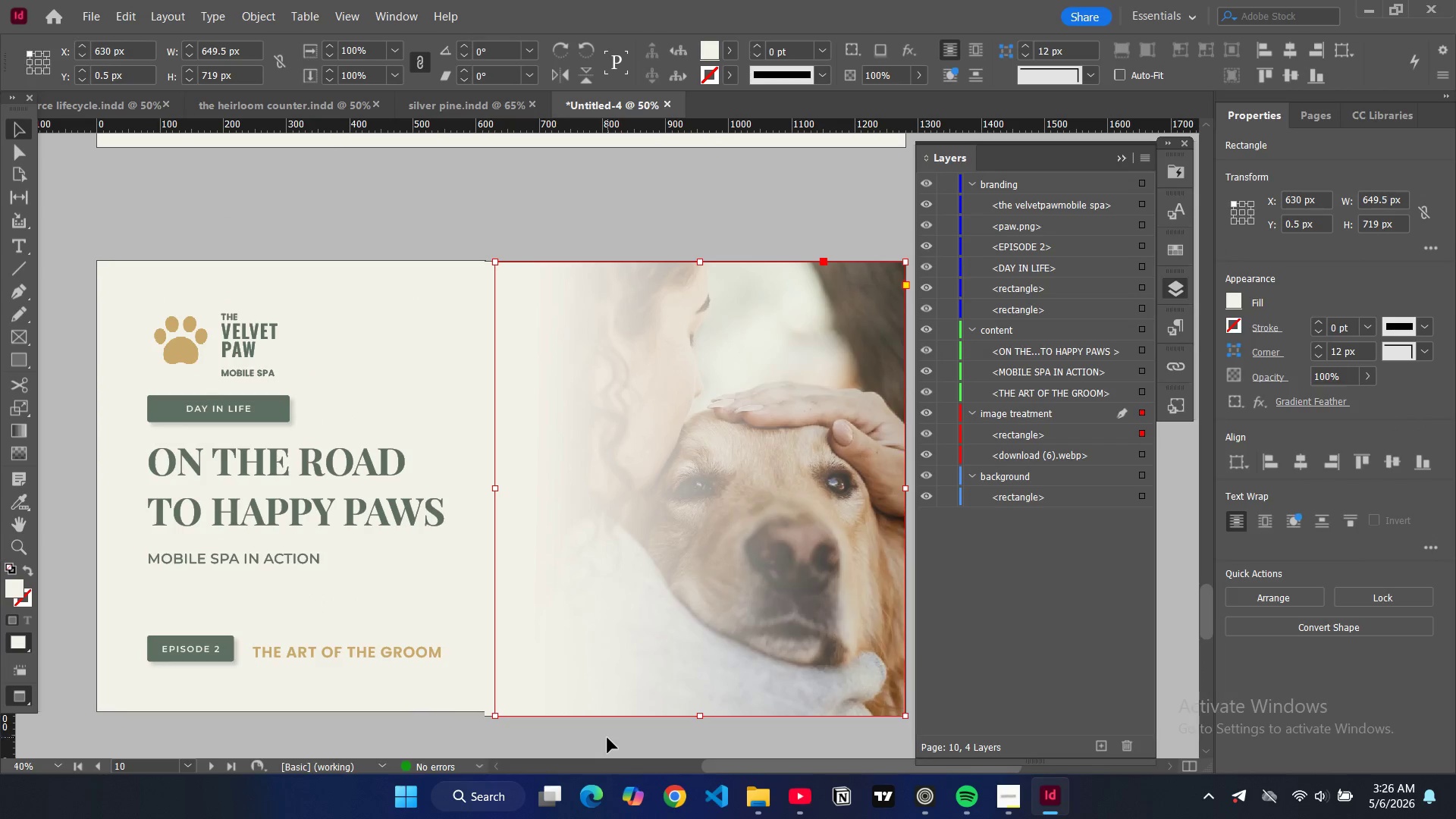 
left_click([607, 738])
 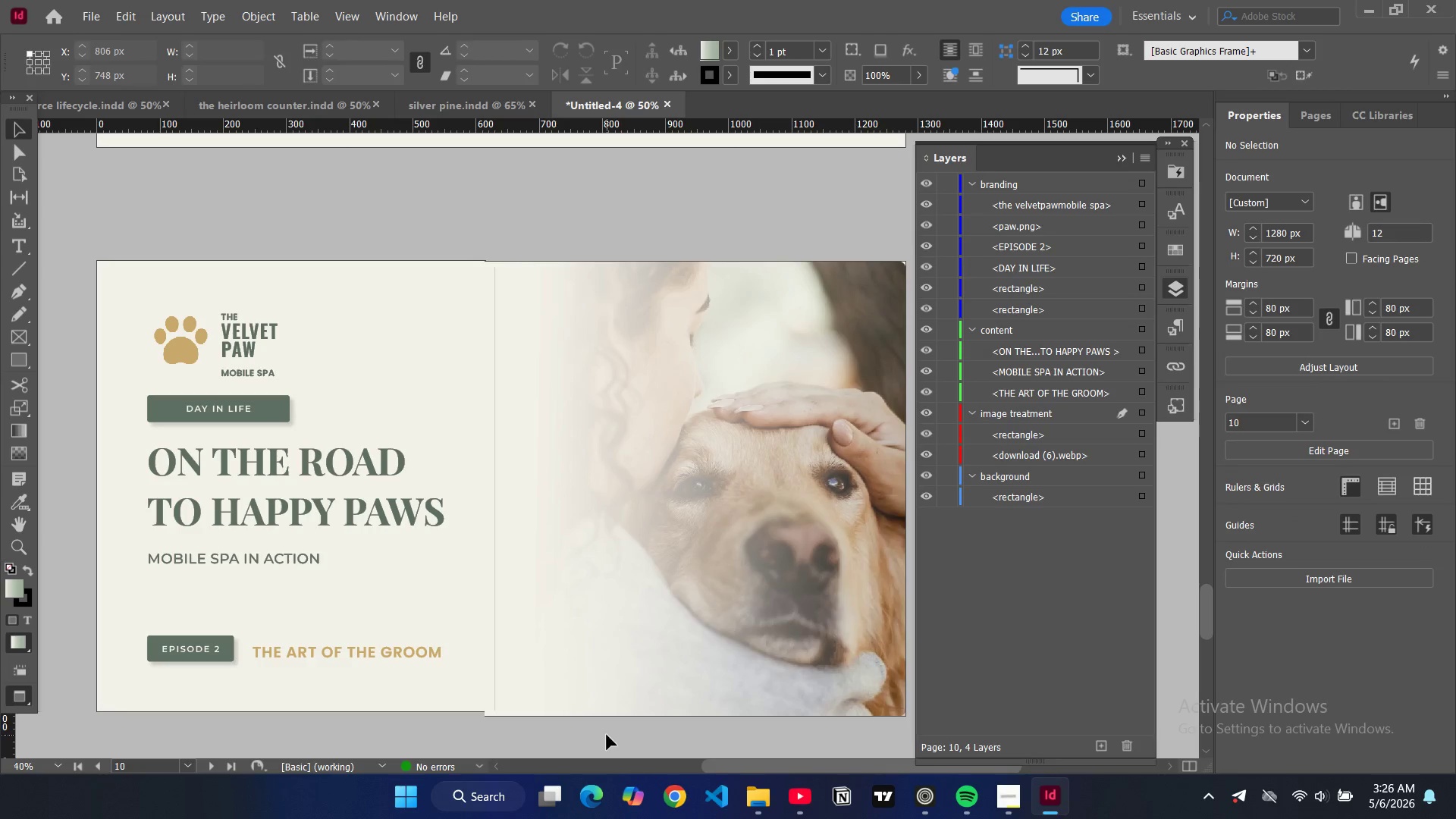 
type(ww)
 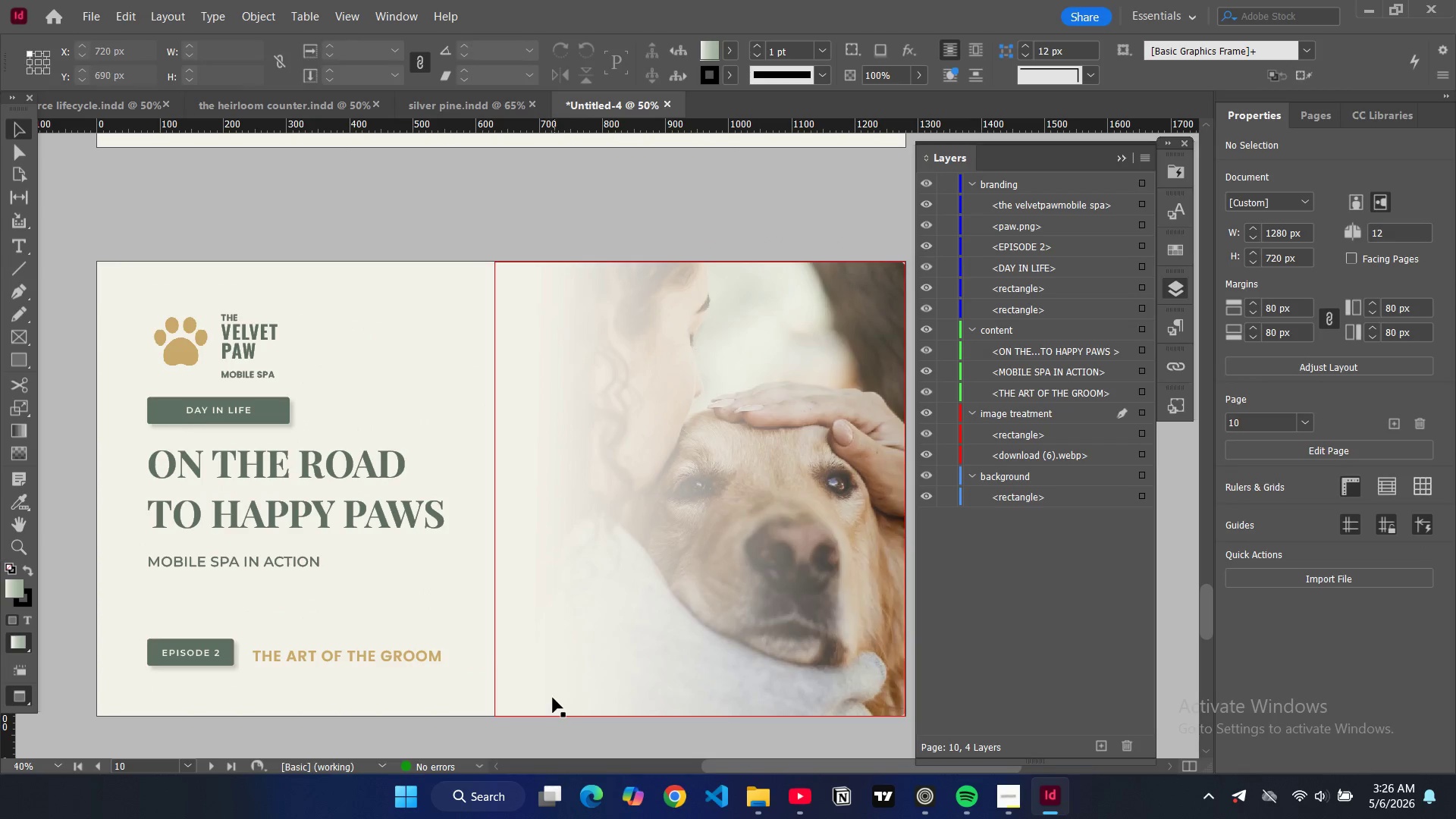 
left_click([553, 698])
 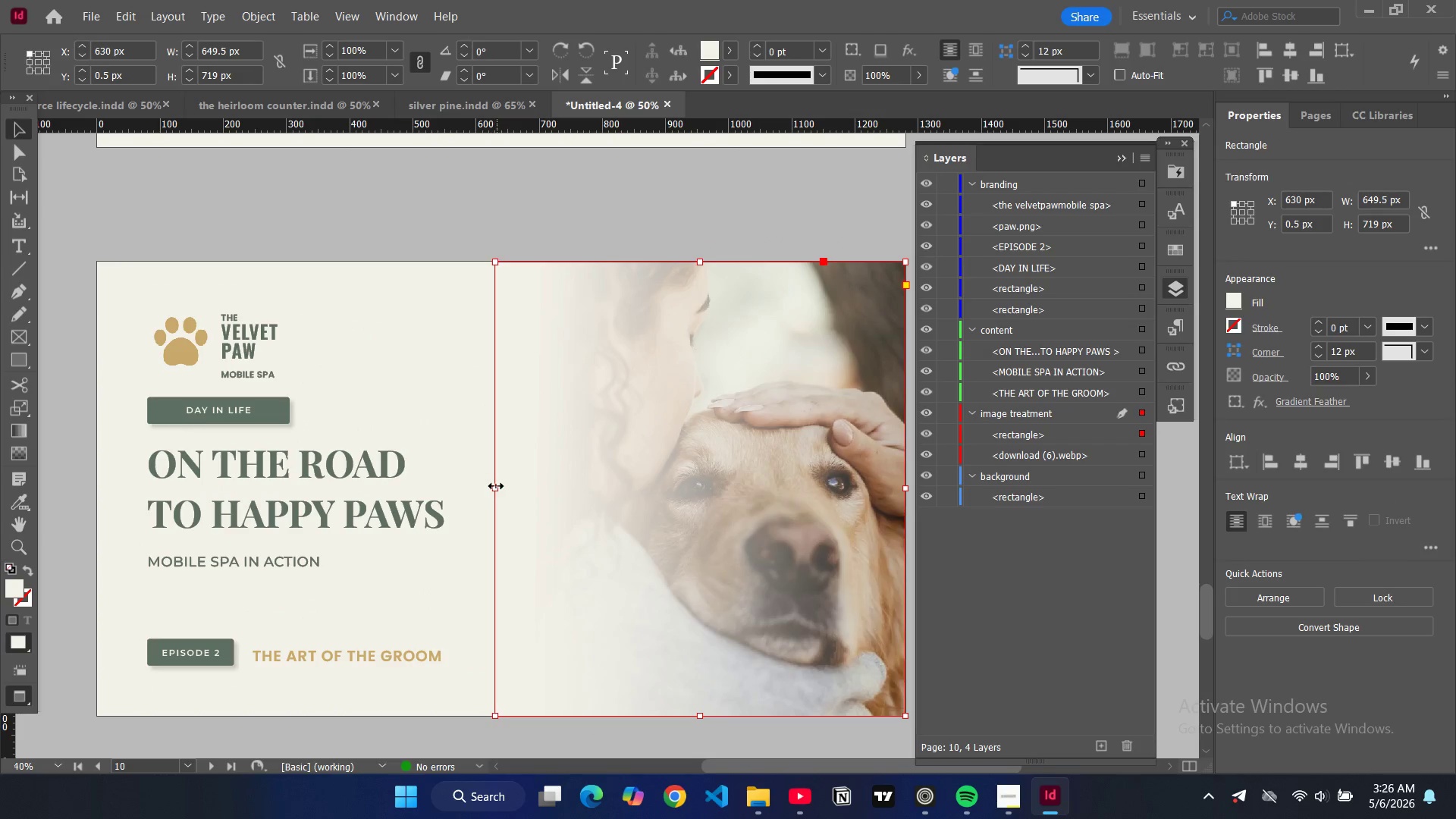 
left_click_drag(start_coordinate=[496, 486], to_coordinate=[485, 485])
 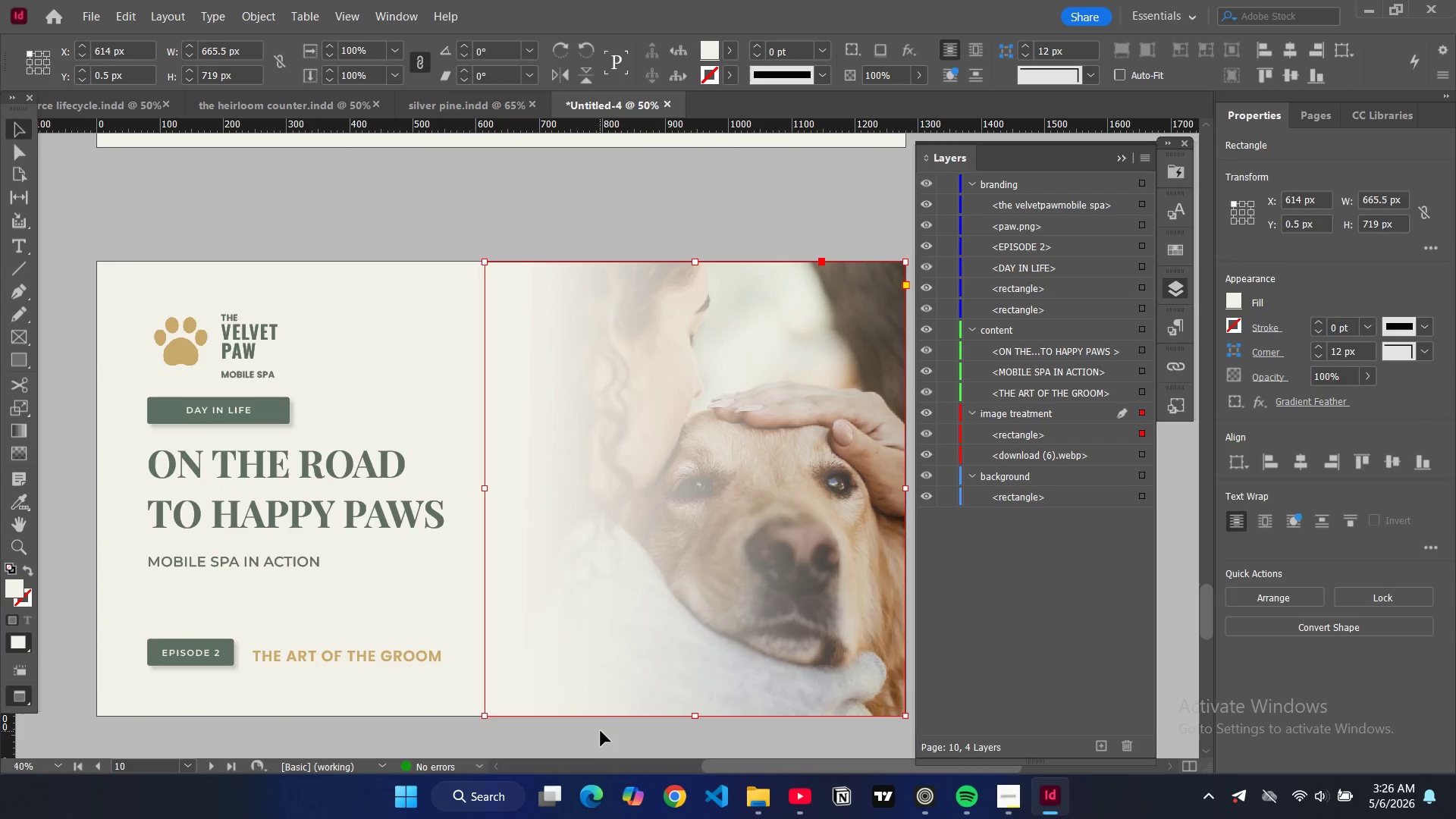 